 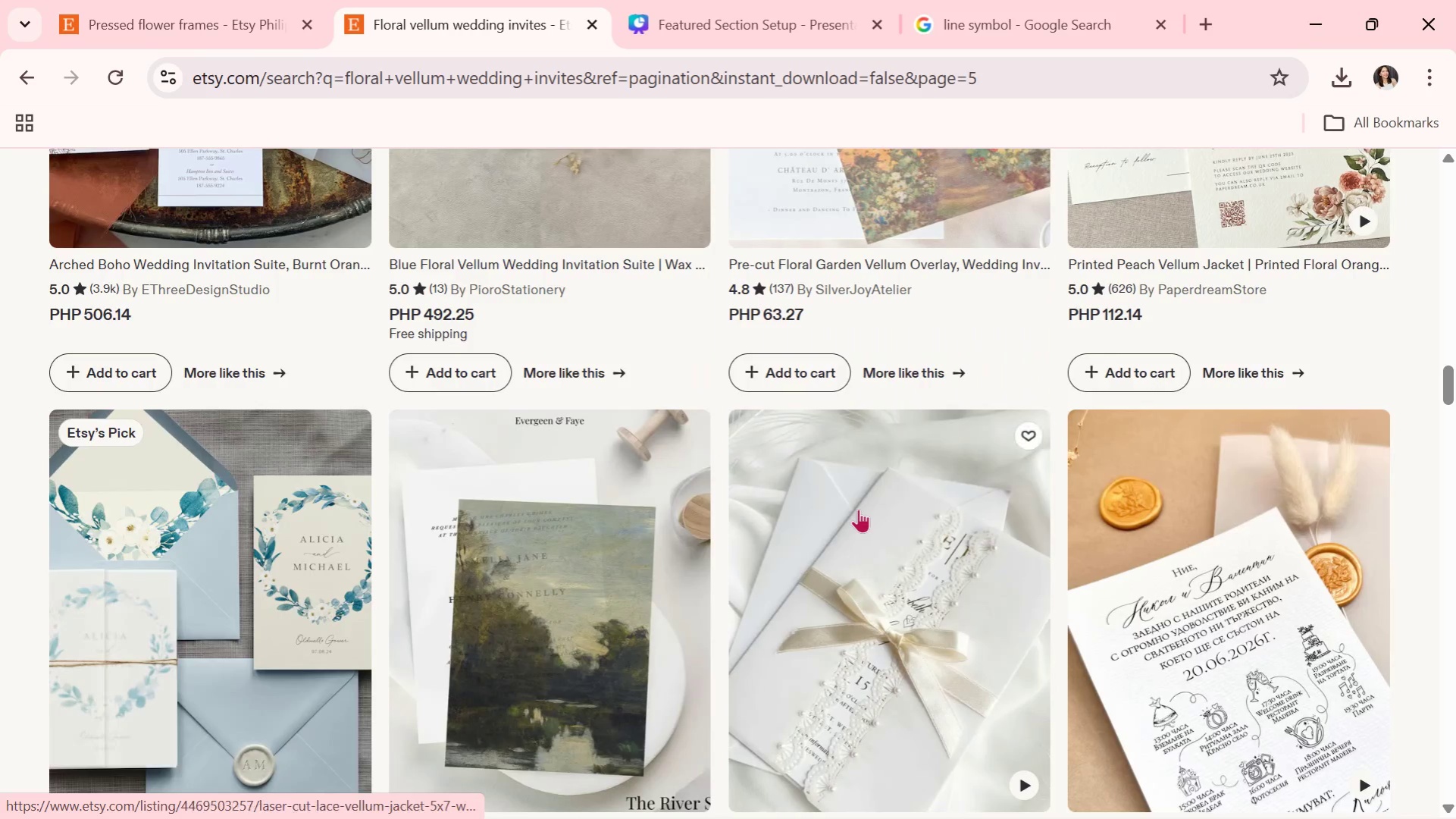 
scroll: coordinate [993, 544], scroll_direction: down, amount: 23.0
 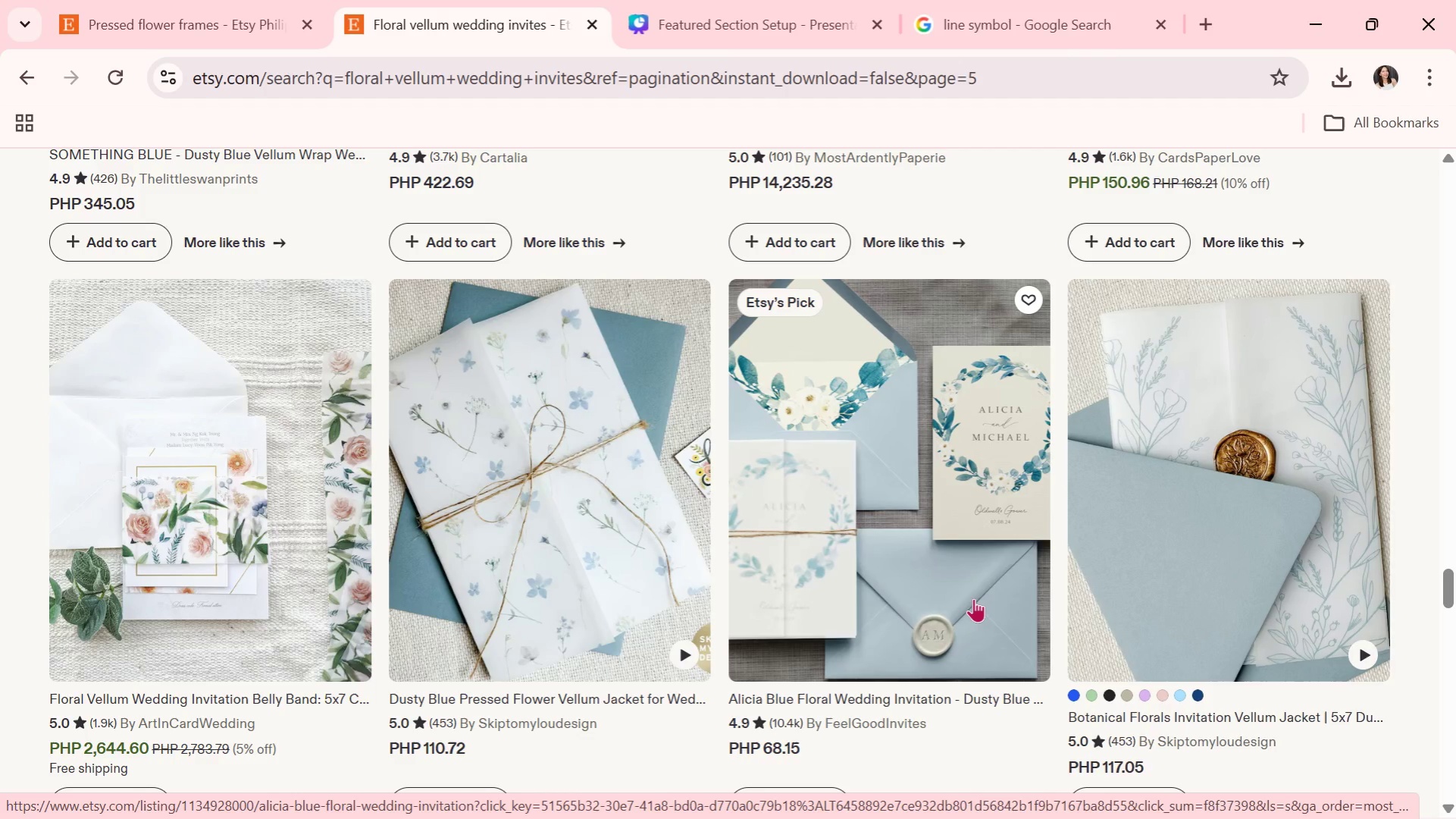 
wait(35.85)
 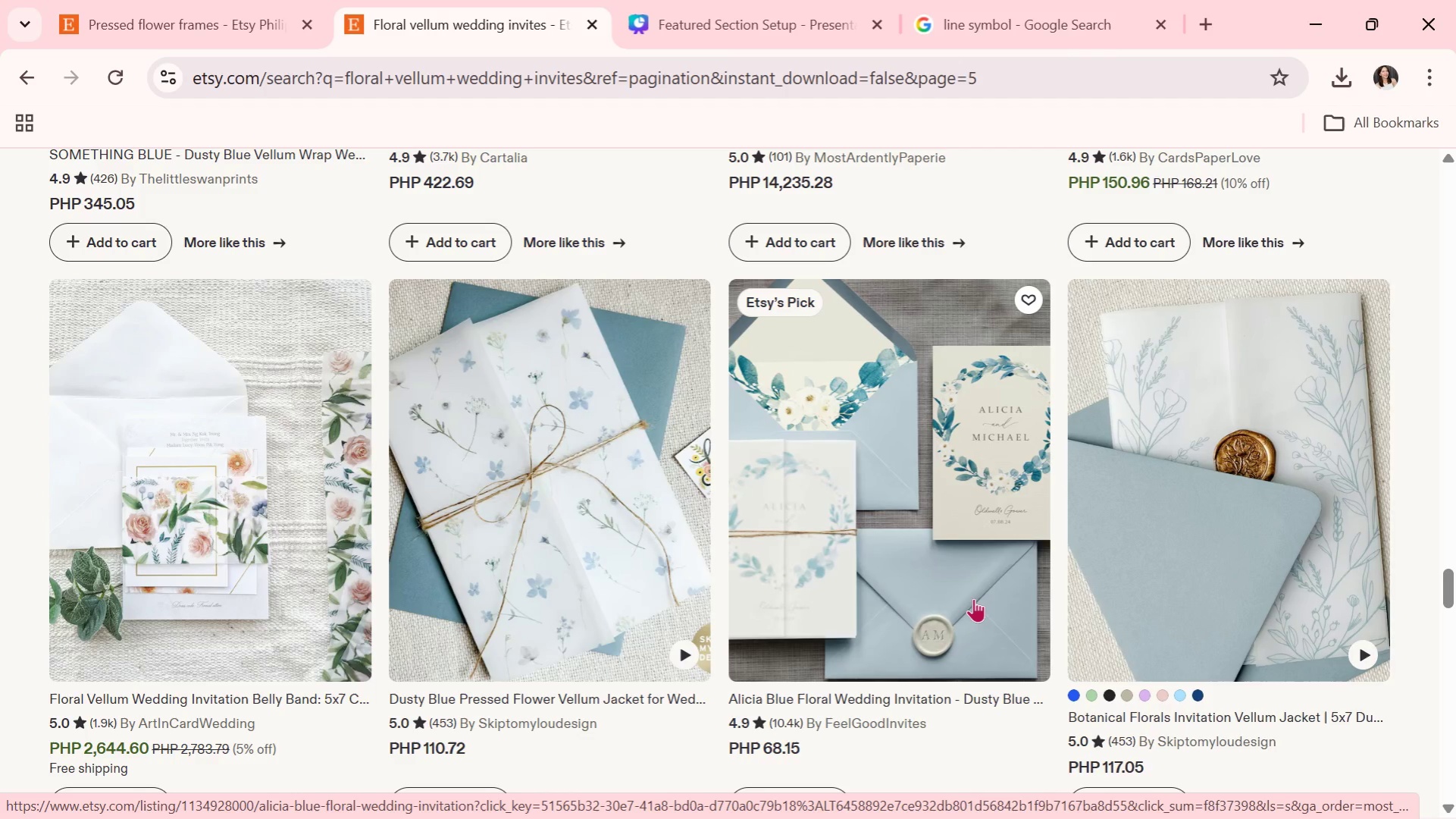 
scroll: coordinate [926, 642], scroll_direction: down, amount: 16.0
 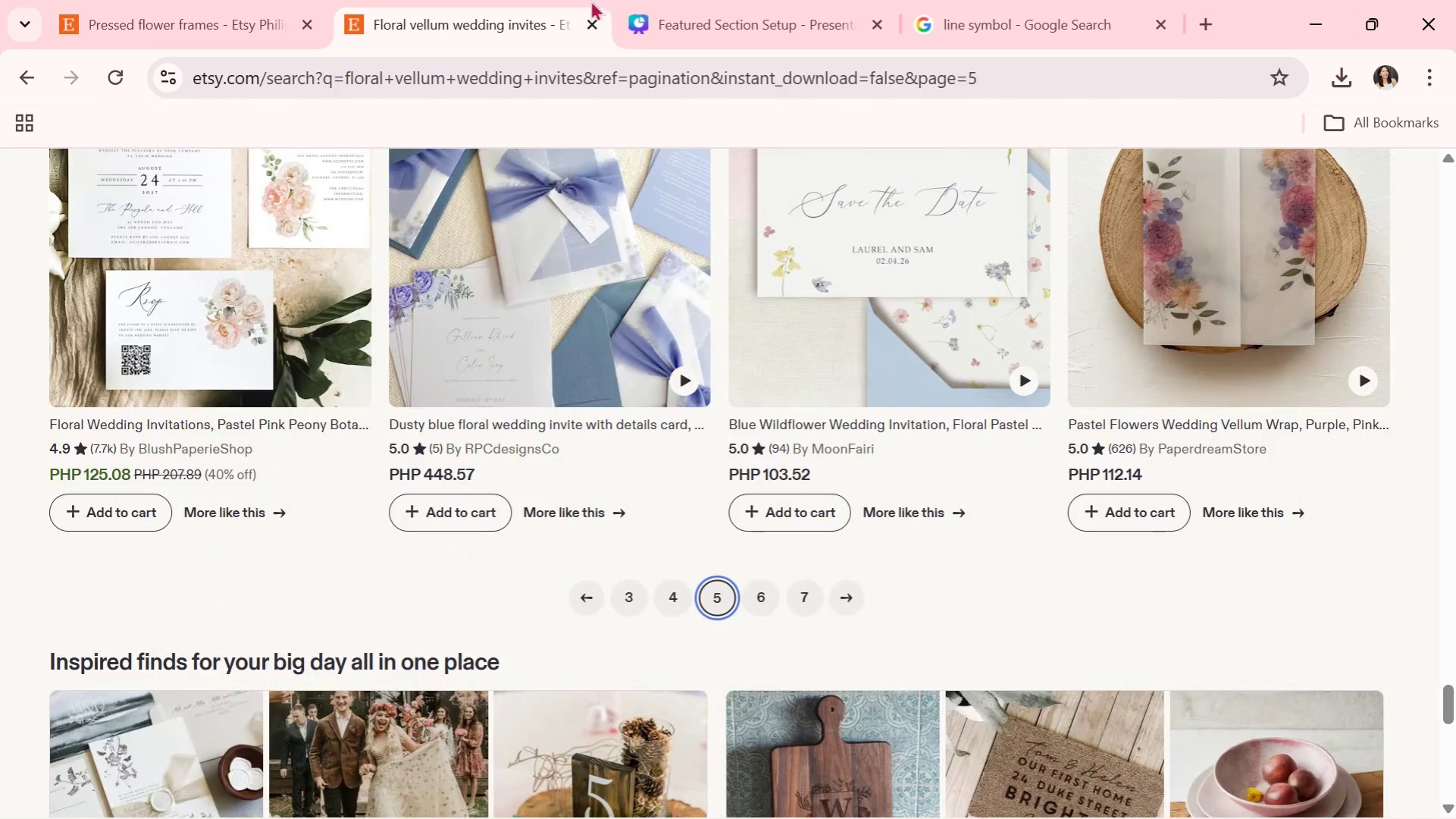 
left_click([721, 0])
 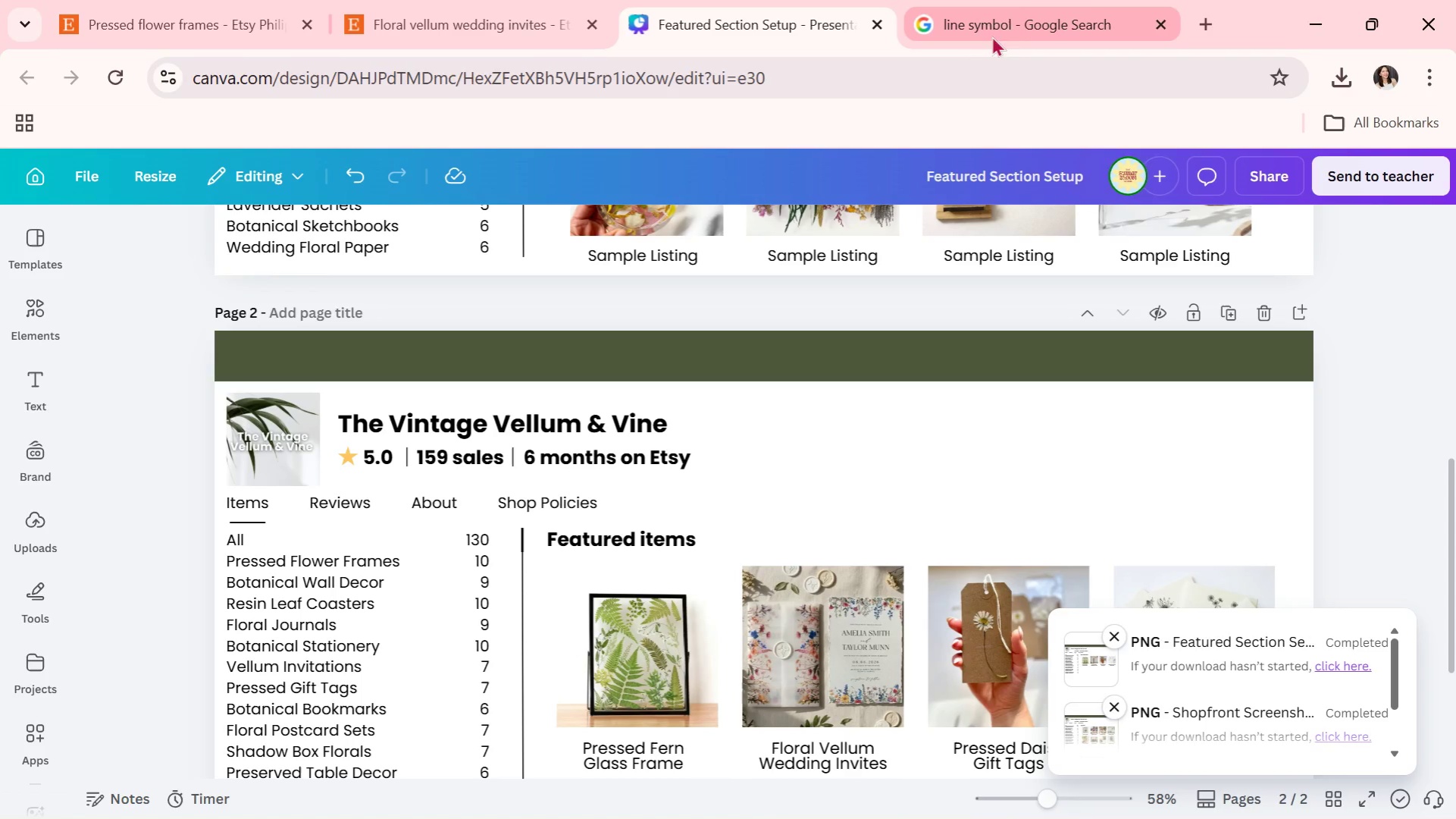 
left_click([1015, 2])
 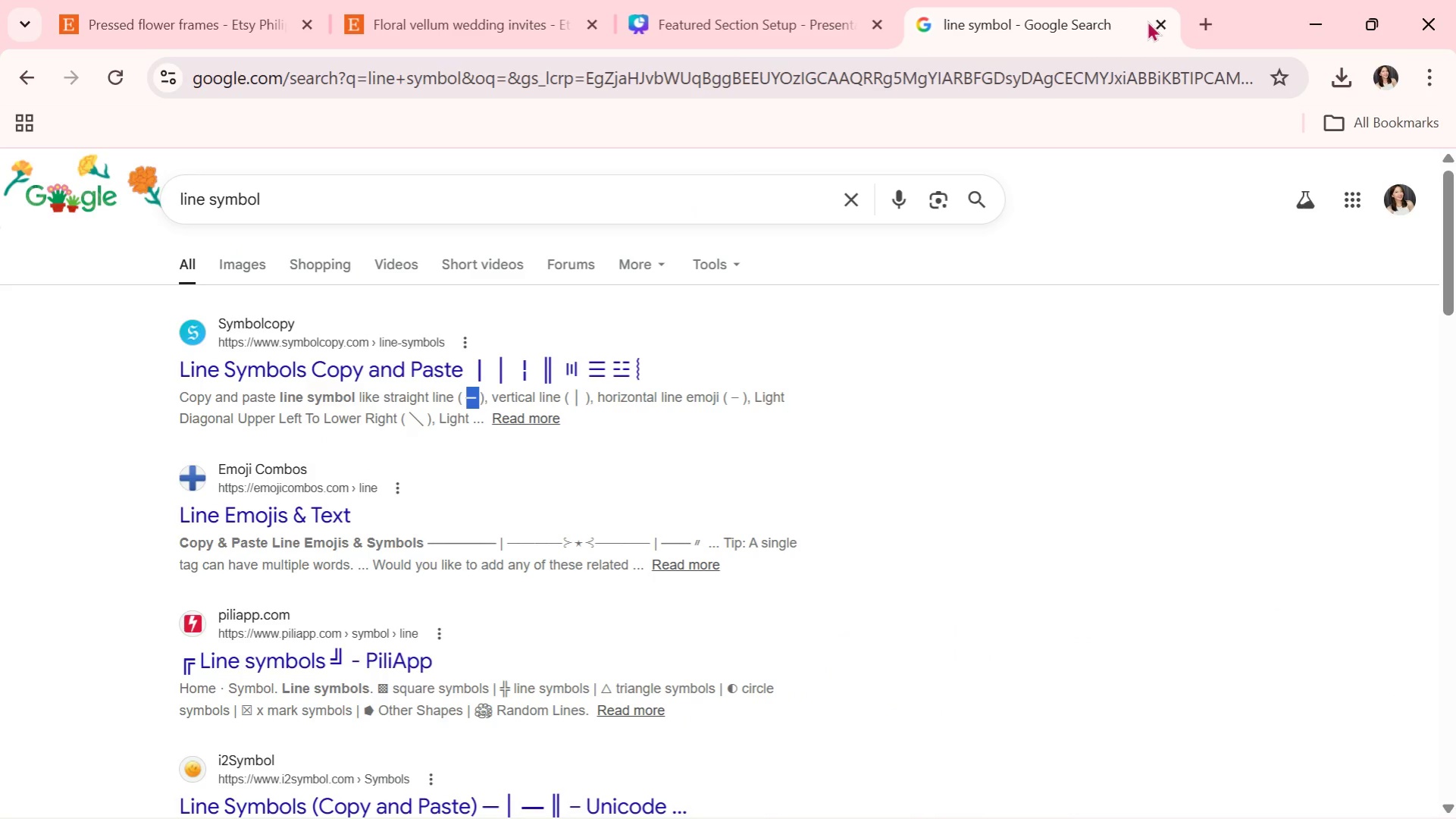 
left_click([1160, 22])
 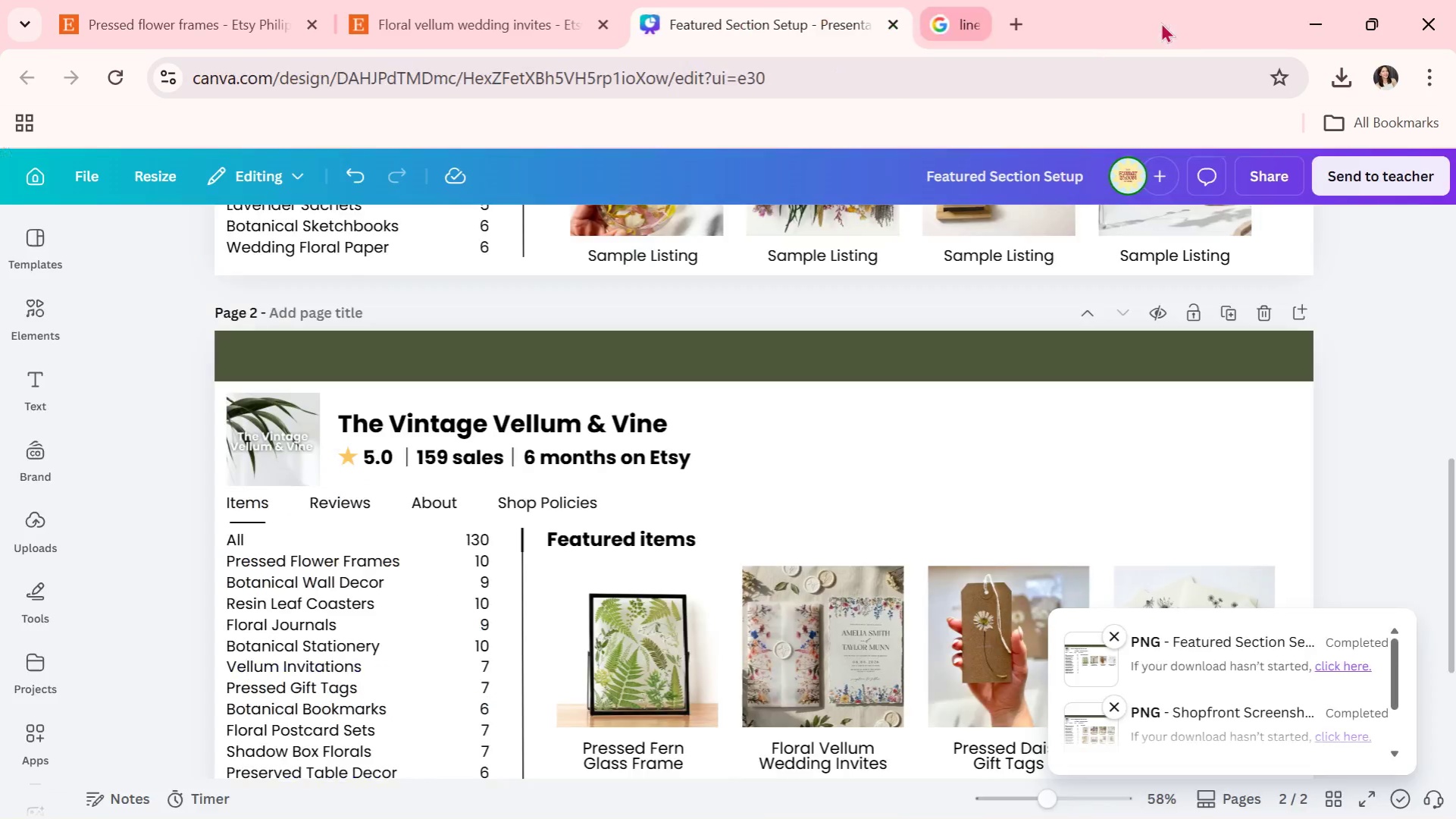 
key(Alt+Tab)
 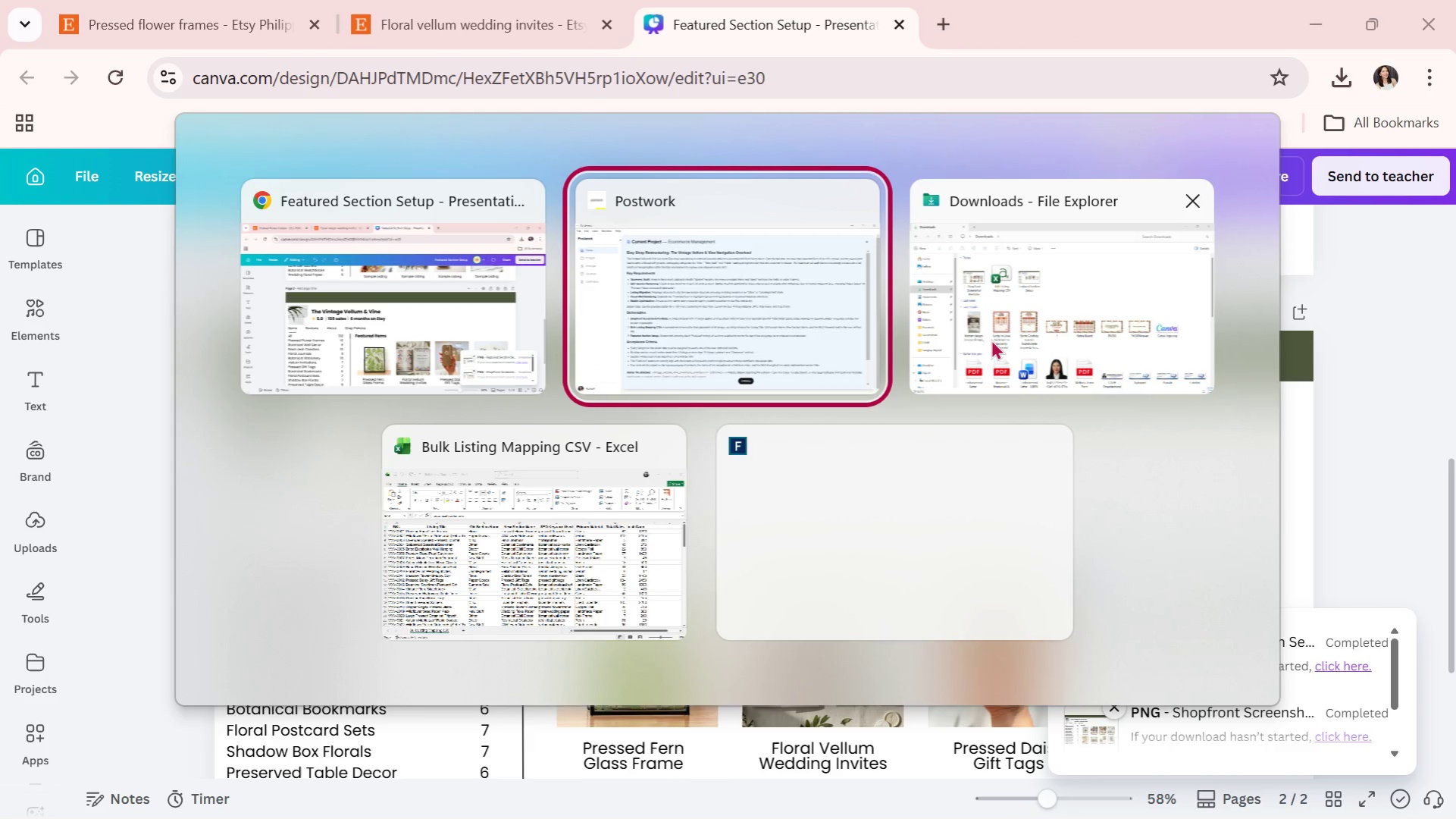 
key(Alt+Tab)
 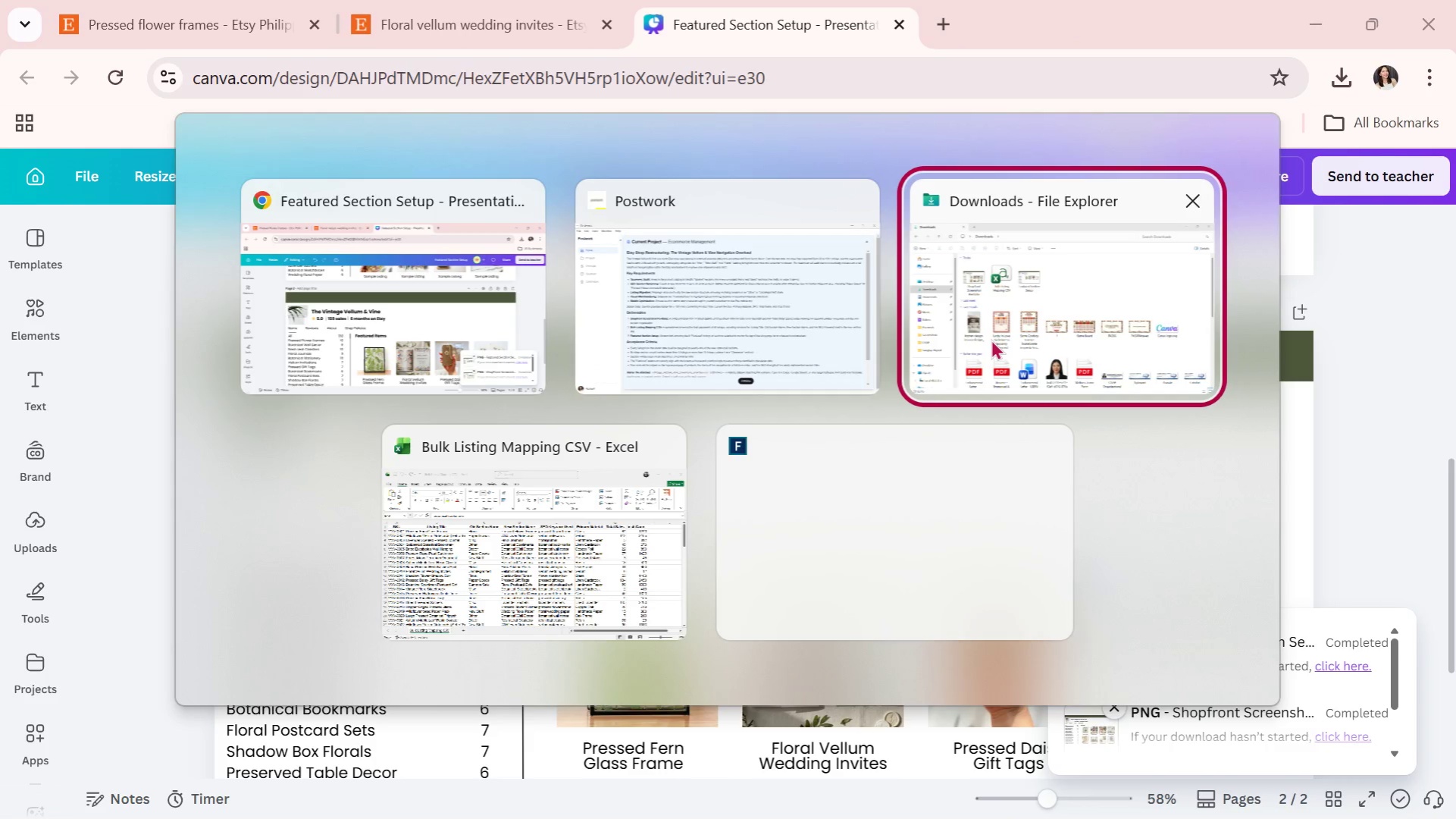 
key(Alt+Tab)
 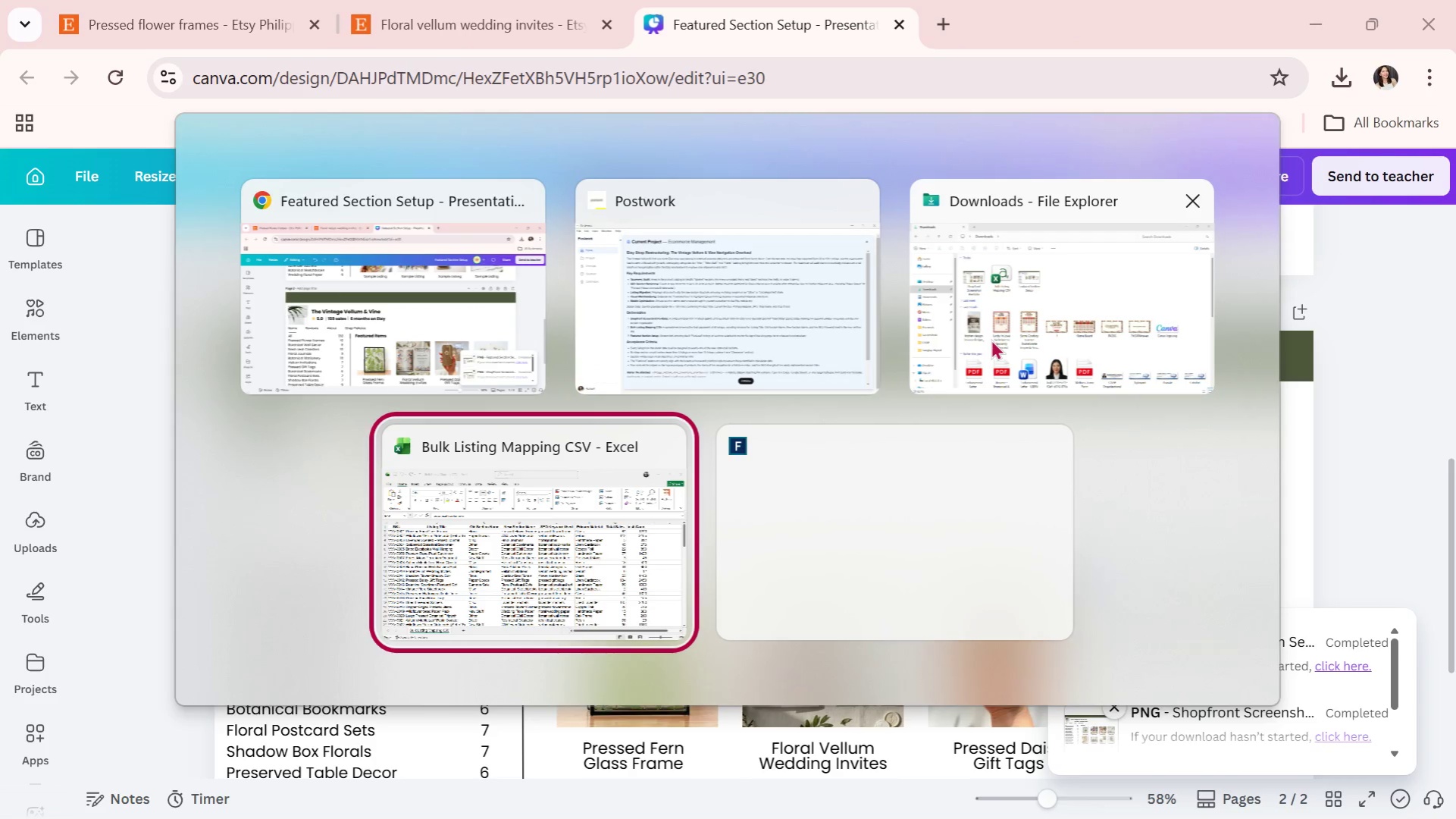 
key(Alt+Tab)
 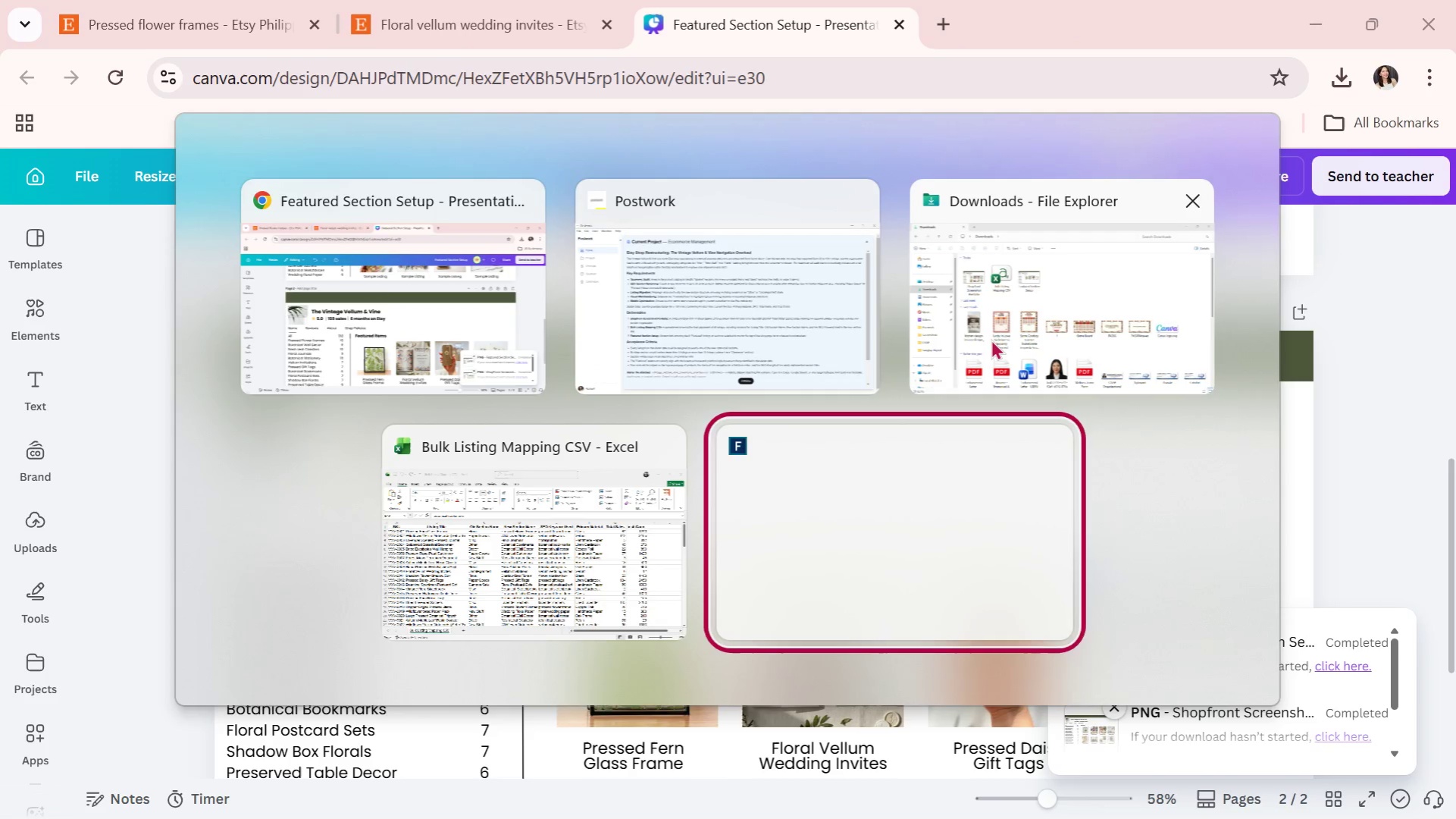 
key(Alt+Tab)
 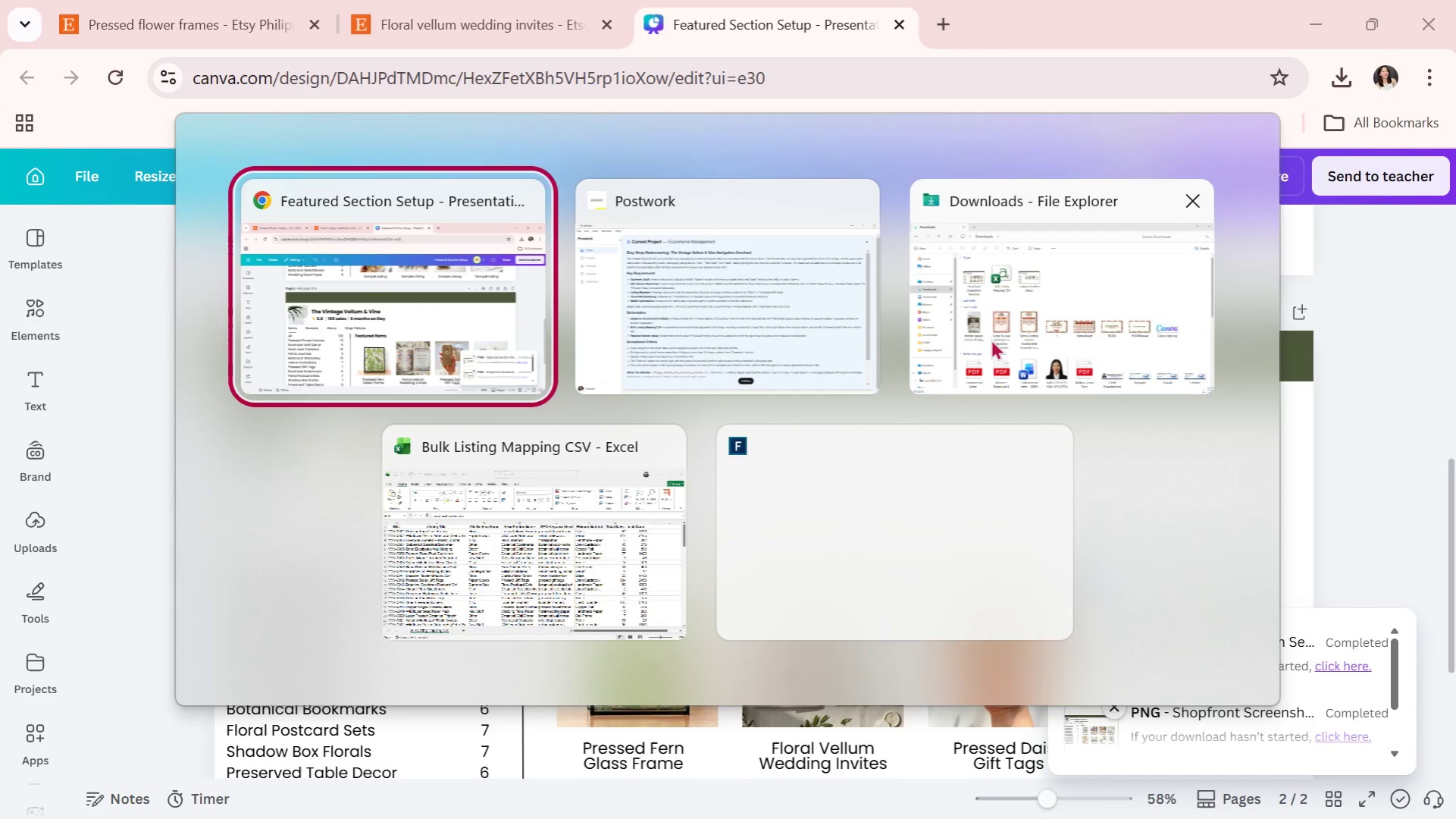 
key(Alt+Tab)
 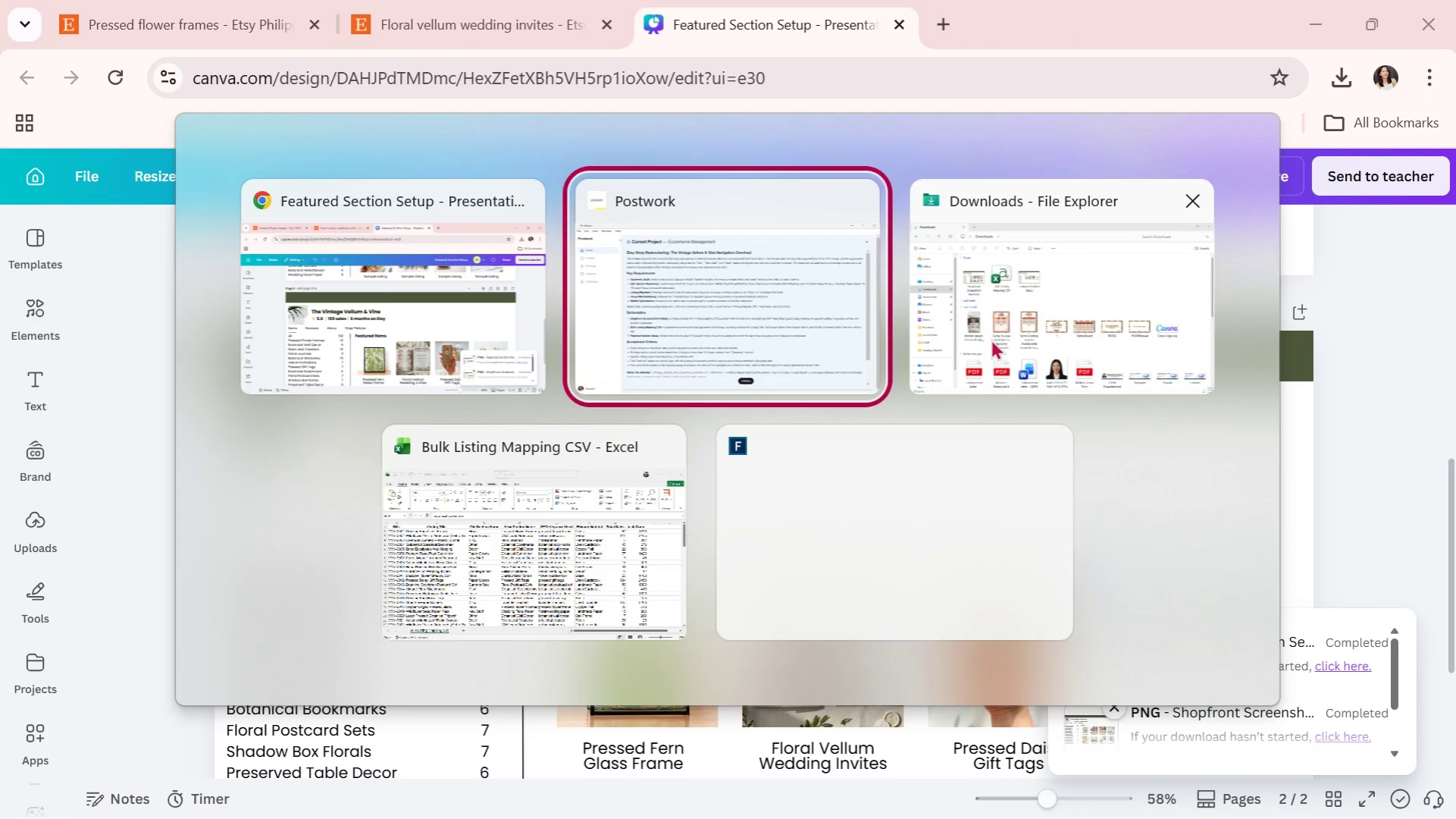 
key(Alt+Tab)
 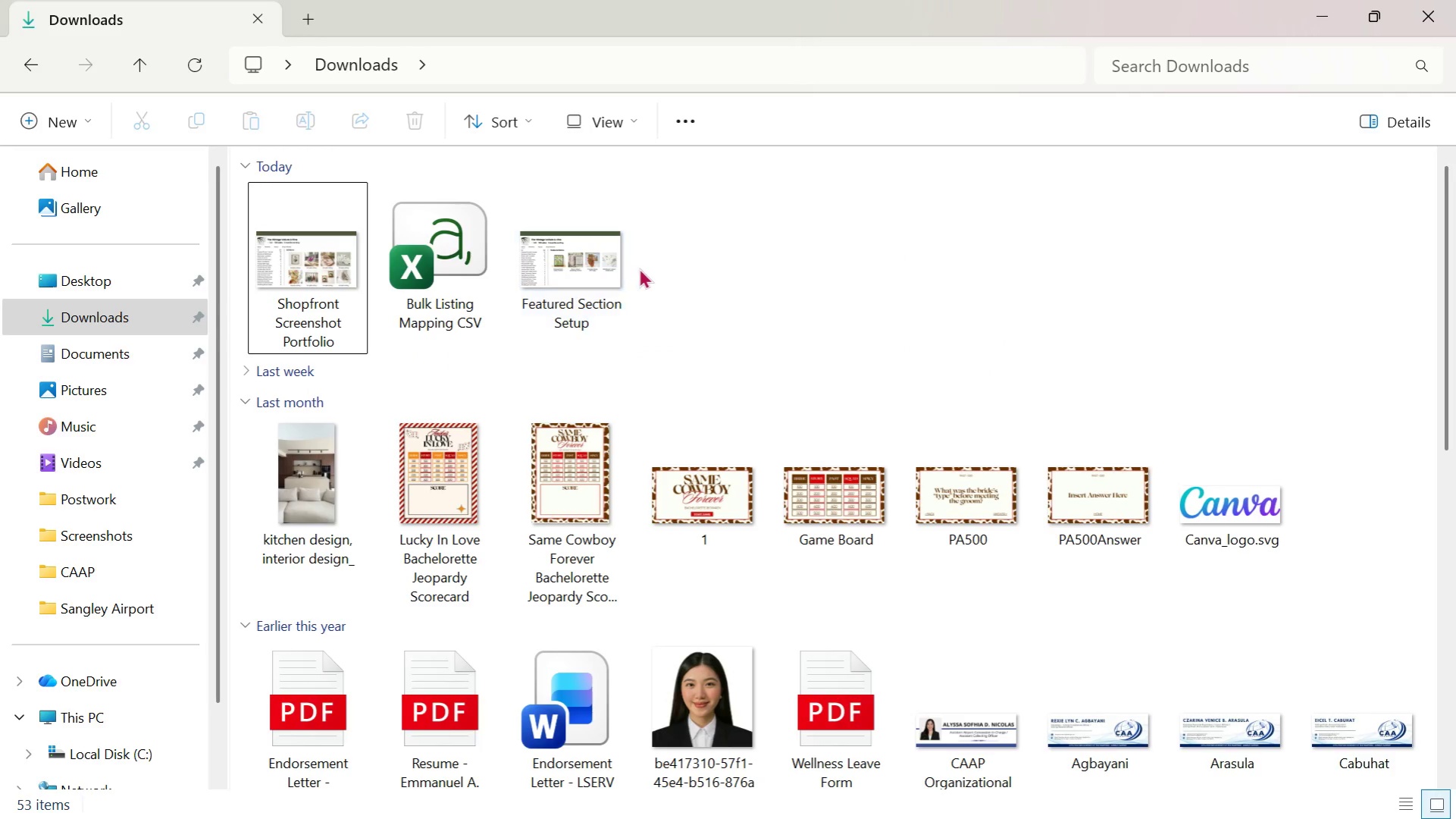 
key(Alt+Tab)
 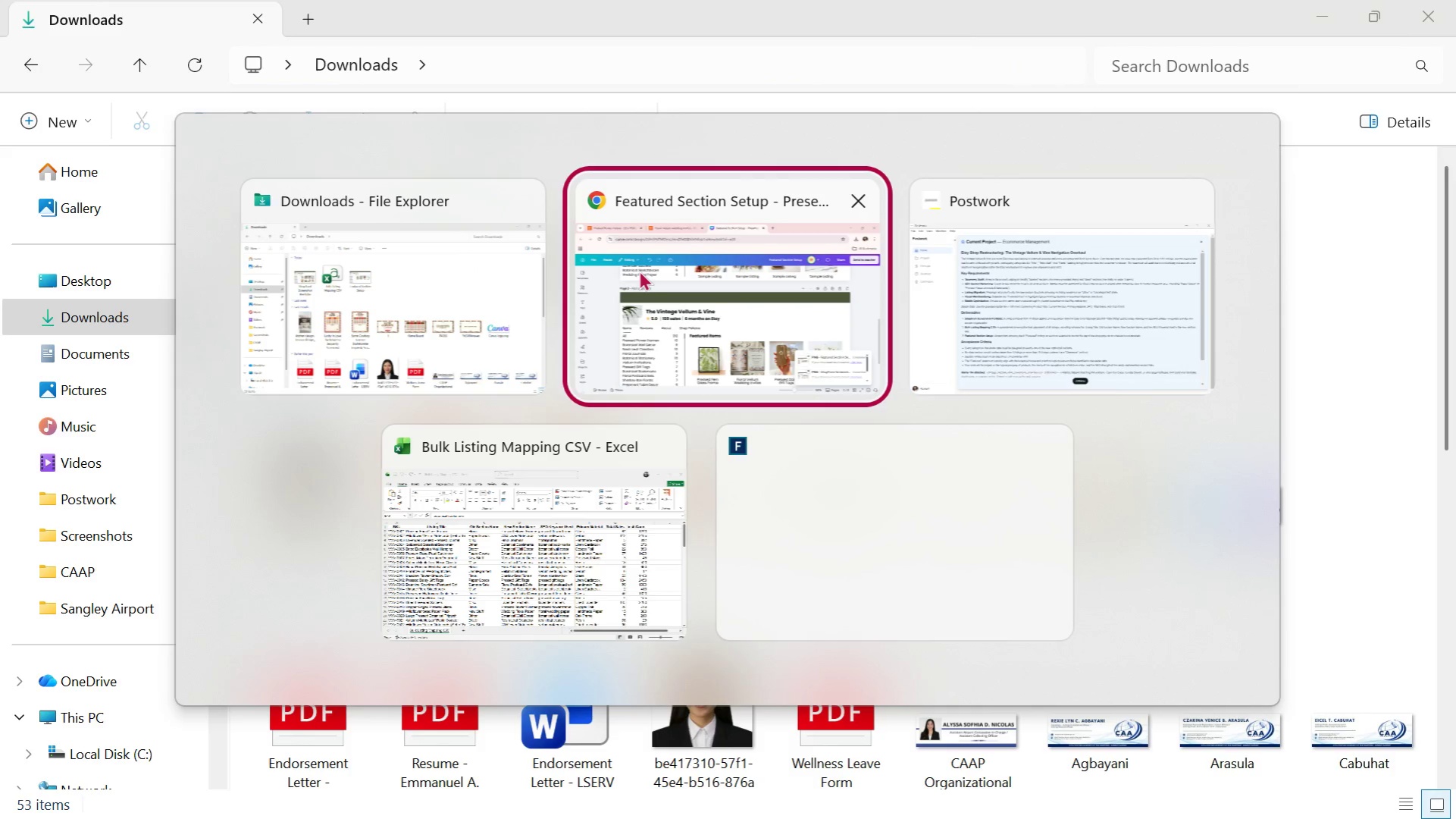 
key(Alt+Tab)